 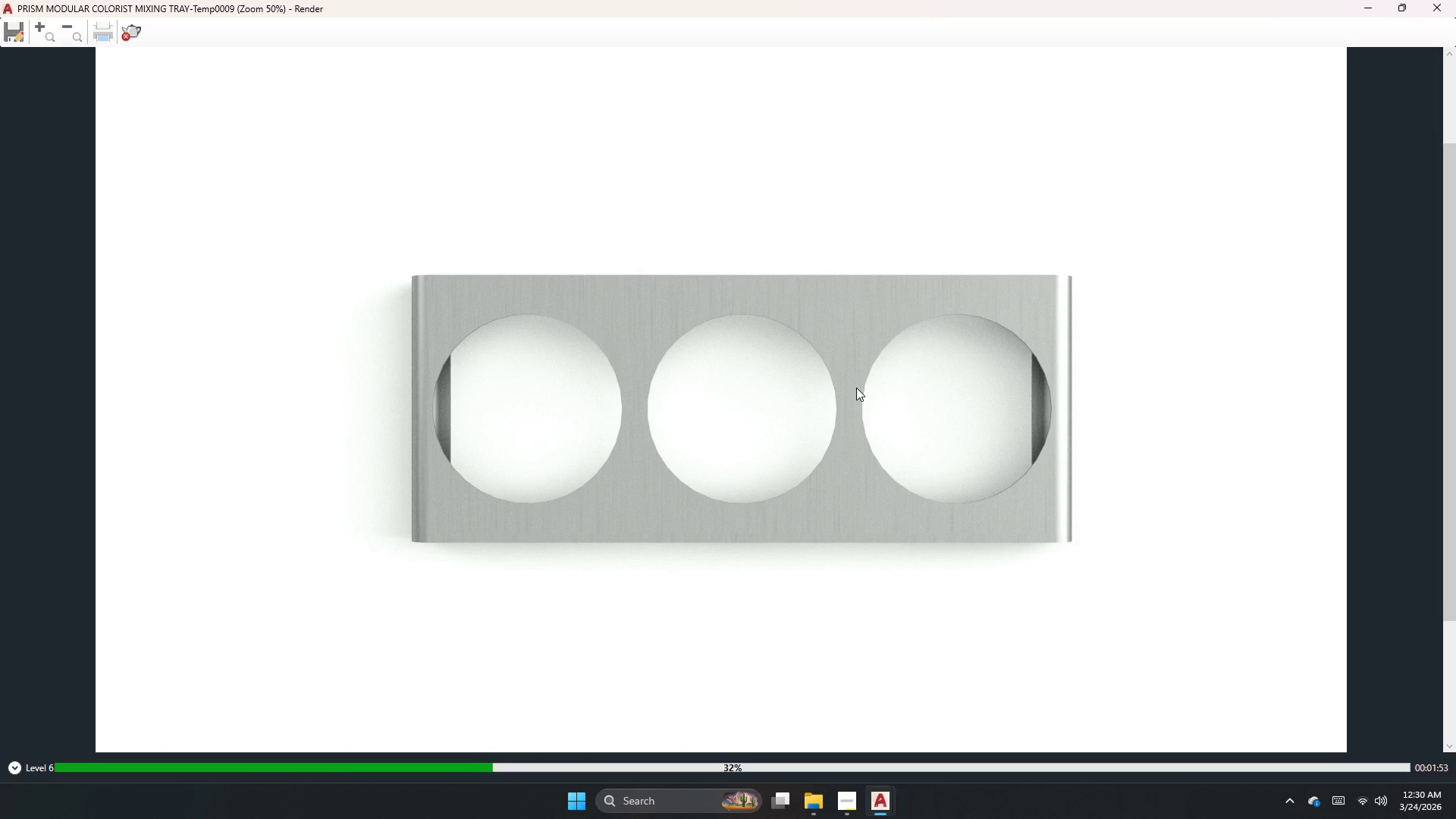 
scroll: coordinate [836, 420], scroll_direction: up, amount: 2.0
 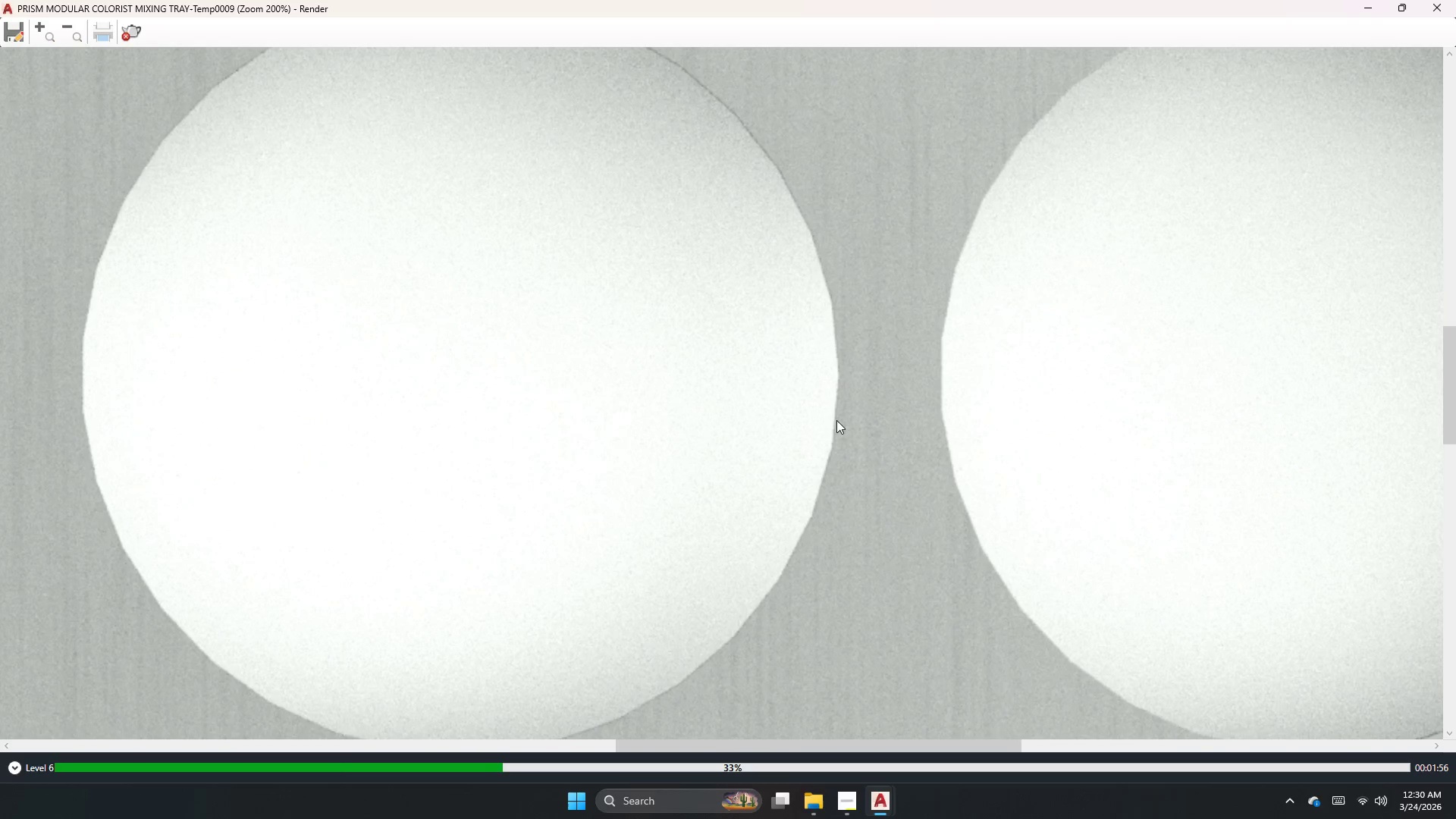 
scroll: coordinate [836, 420], scroll_direction: down, amount: 3.0
 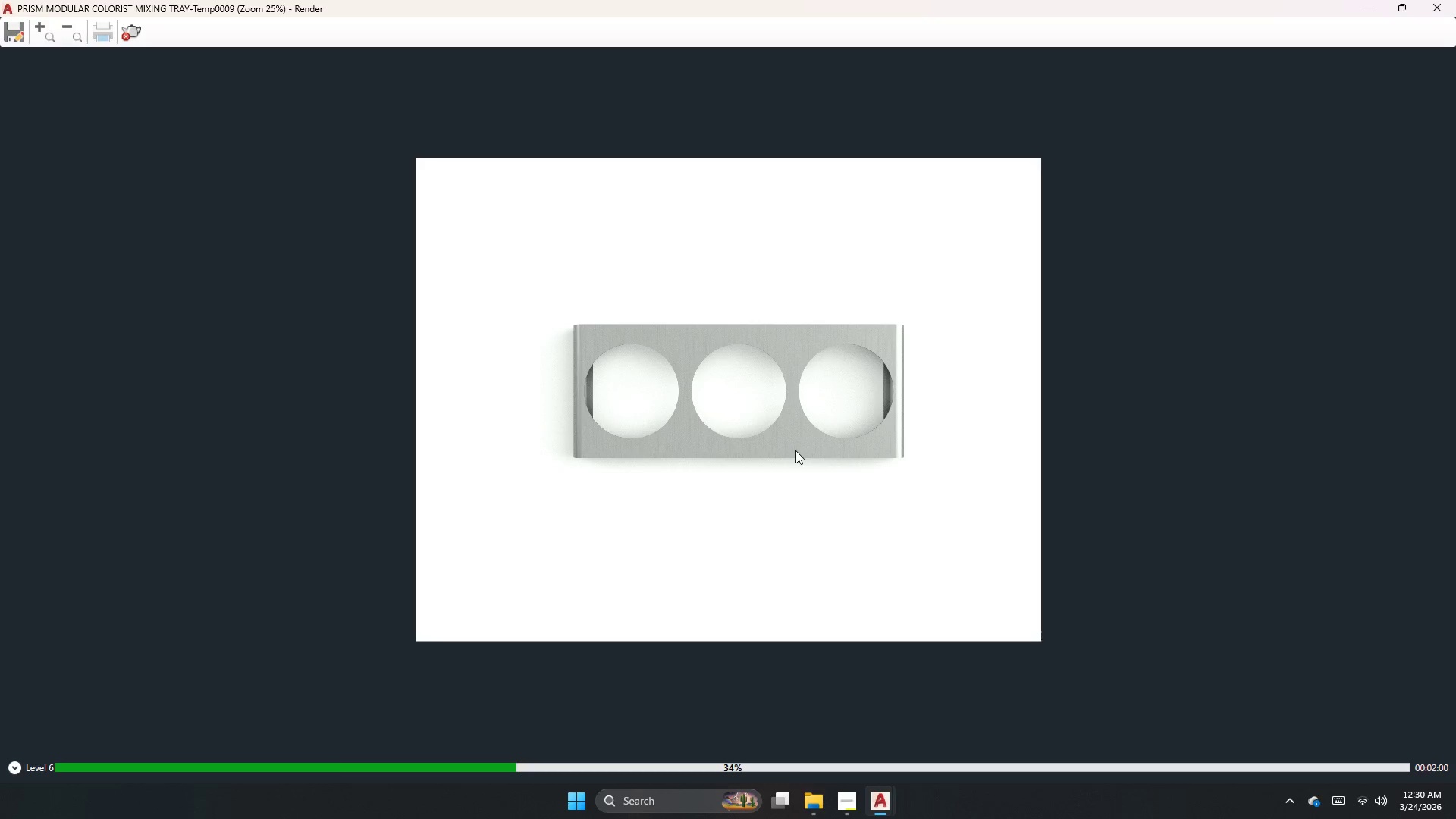 
scroll: coordinate [944, 330], scroll_direction: up, amount: 1.0
 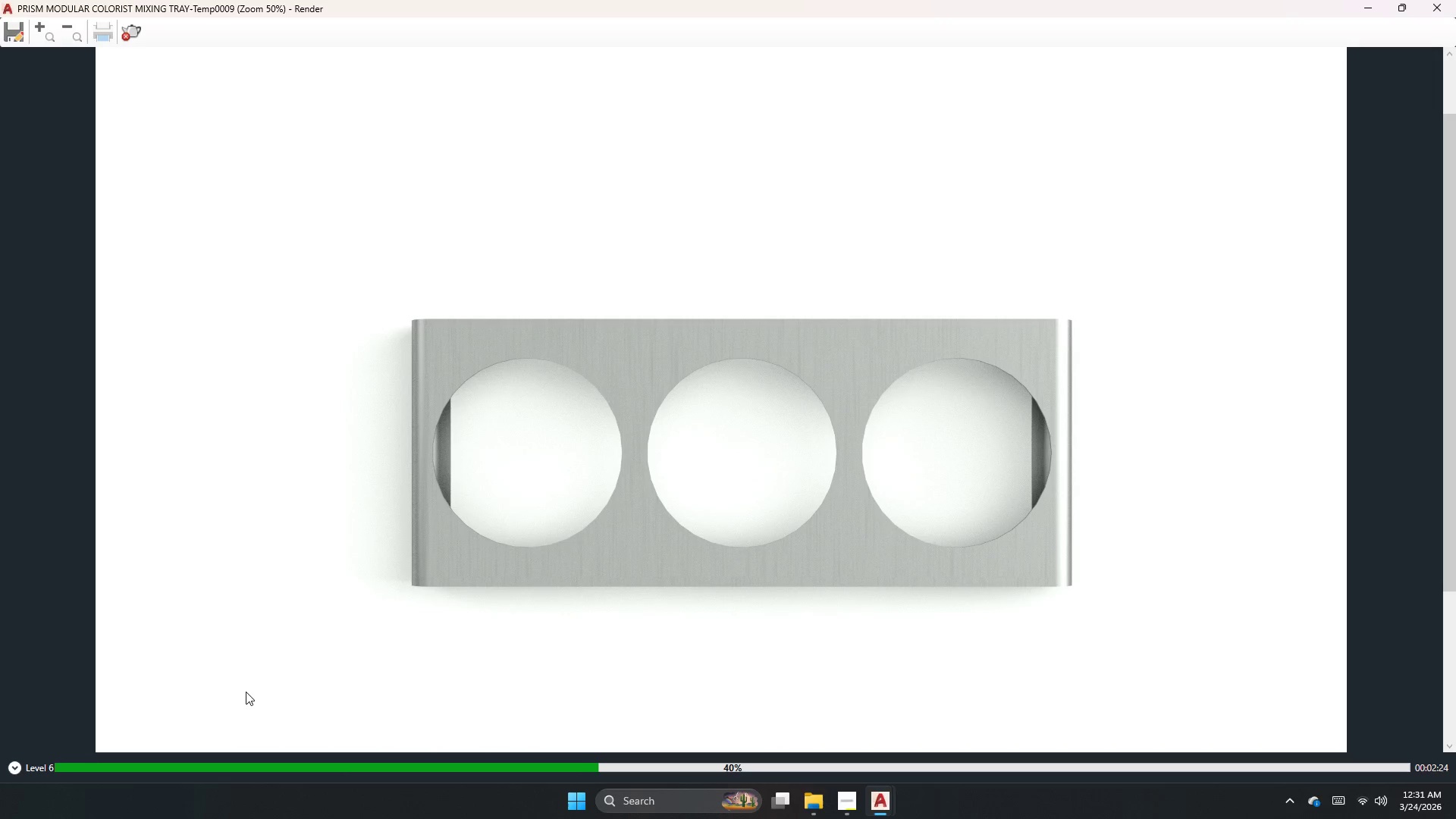 
wait(26.72)
 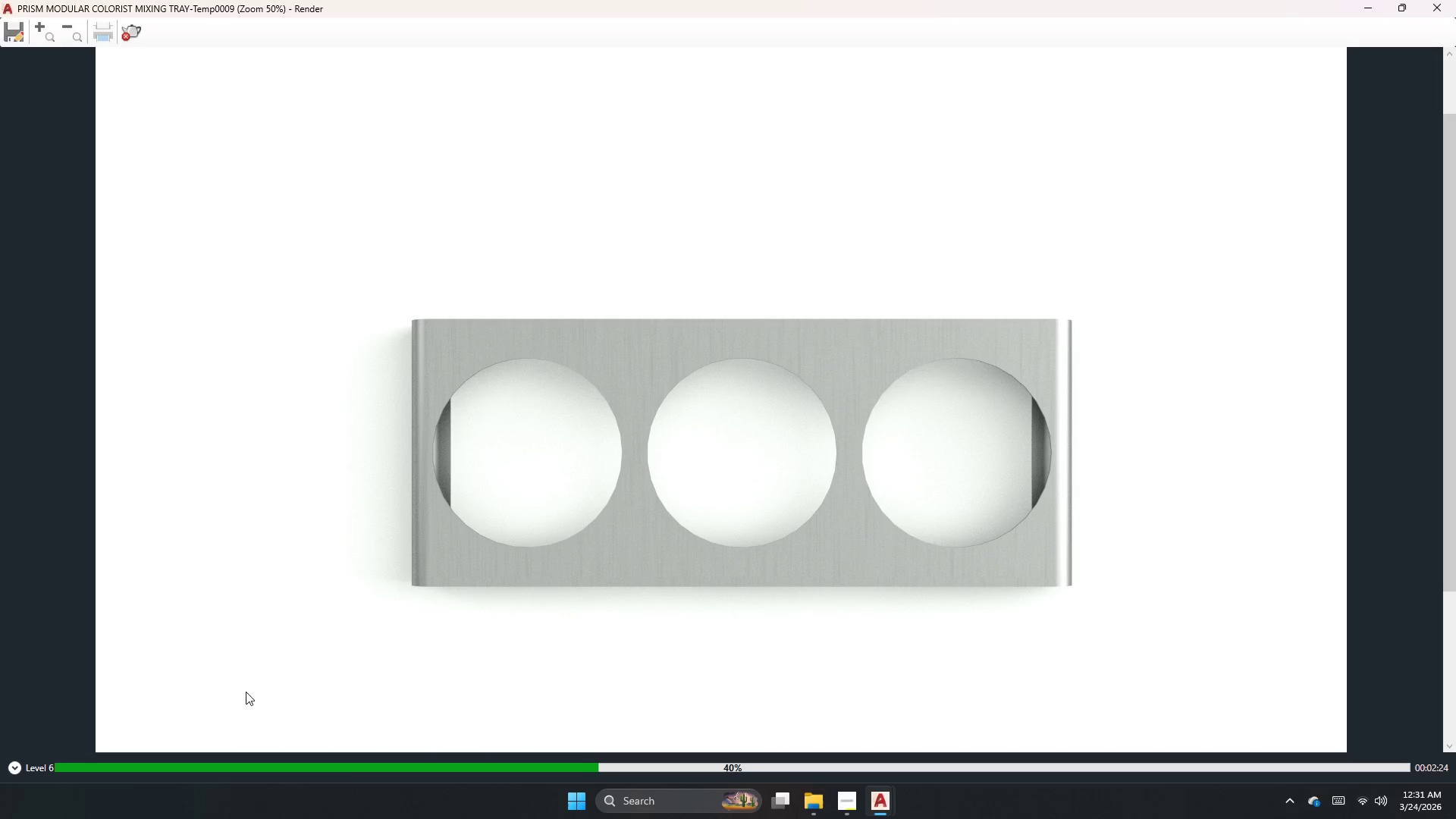 
scroll: coordinate [732, 422], scroll_direction: down, amount: 1.0
 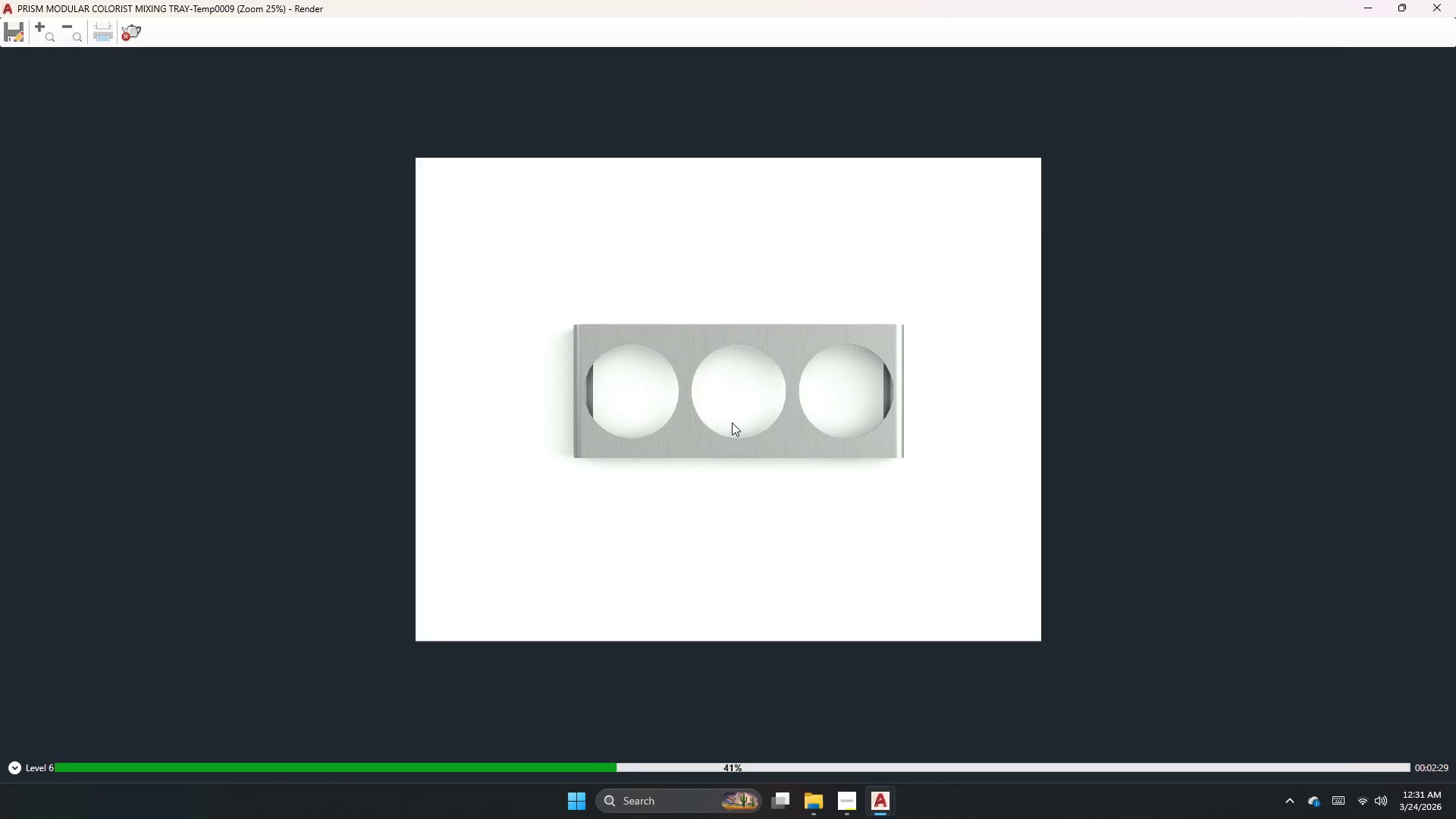 
scroll: coordinate [732, 422], scroll_direction: up, amount: 1.0
 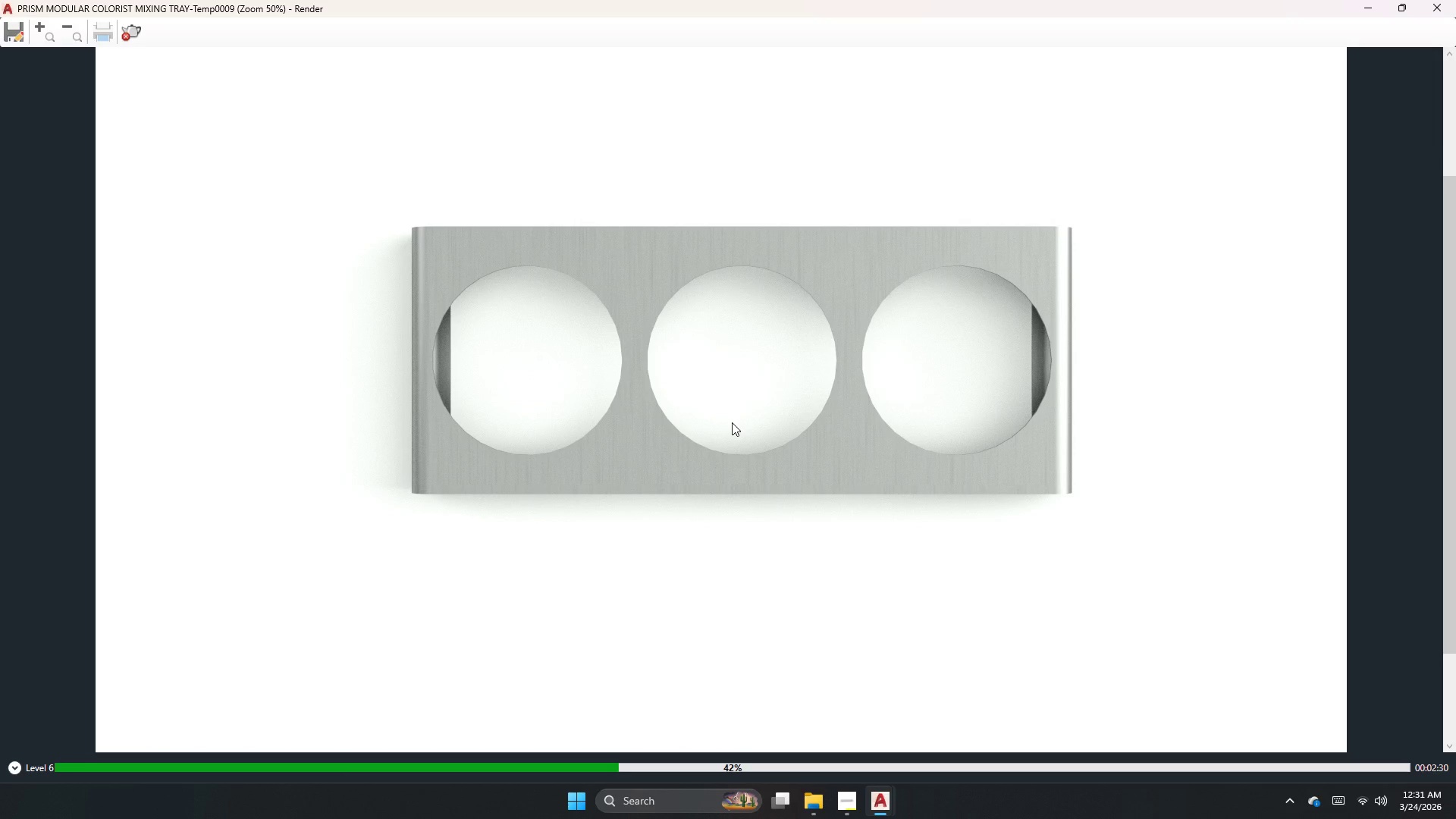 
scroll: coordinate [732, 422], scroll_direction: down, amount: 1.0
 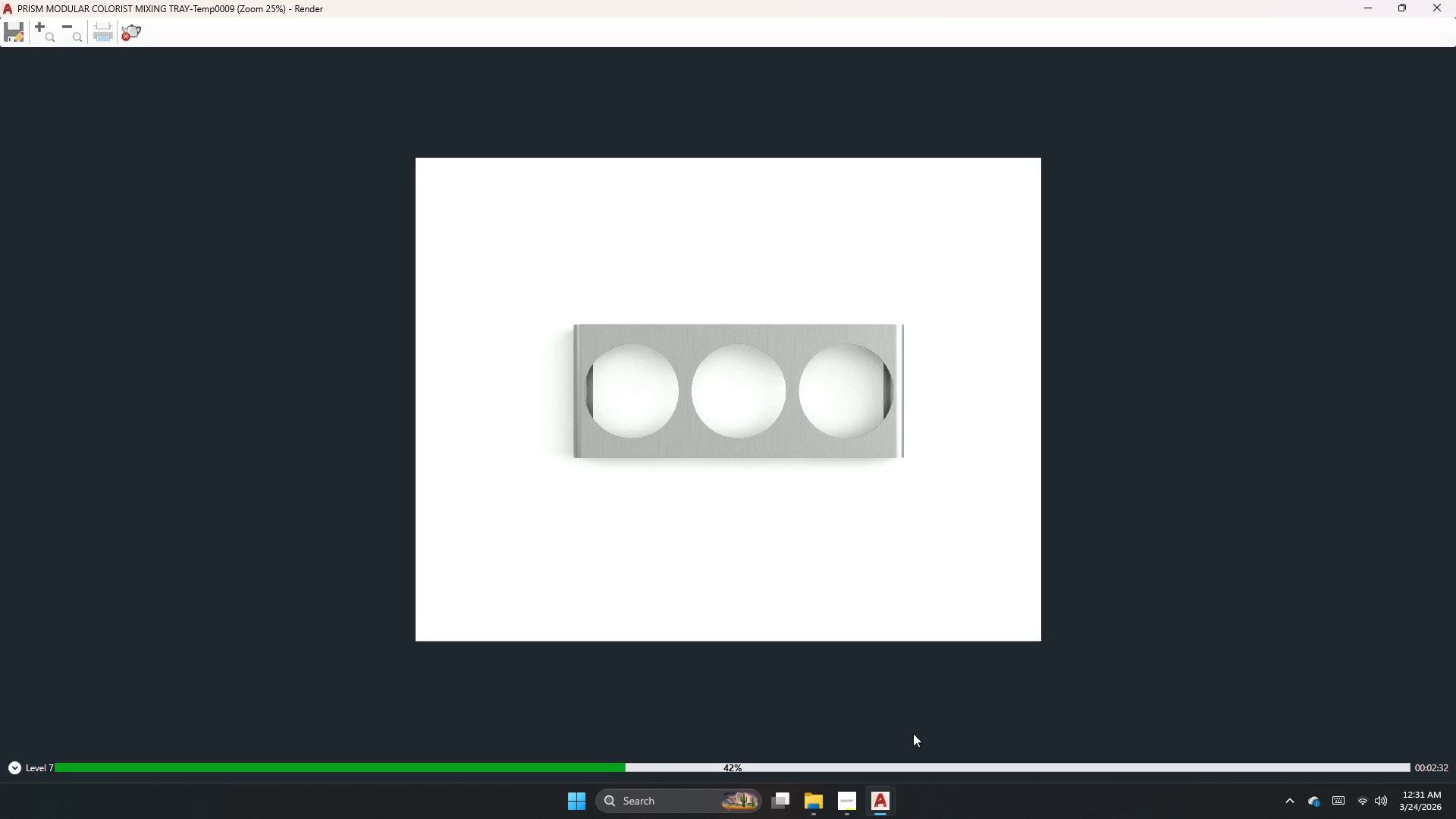 
left_click([812, 818])
 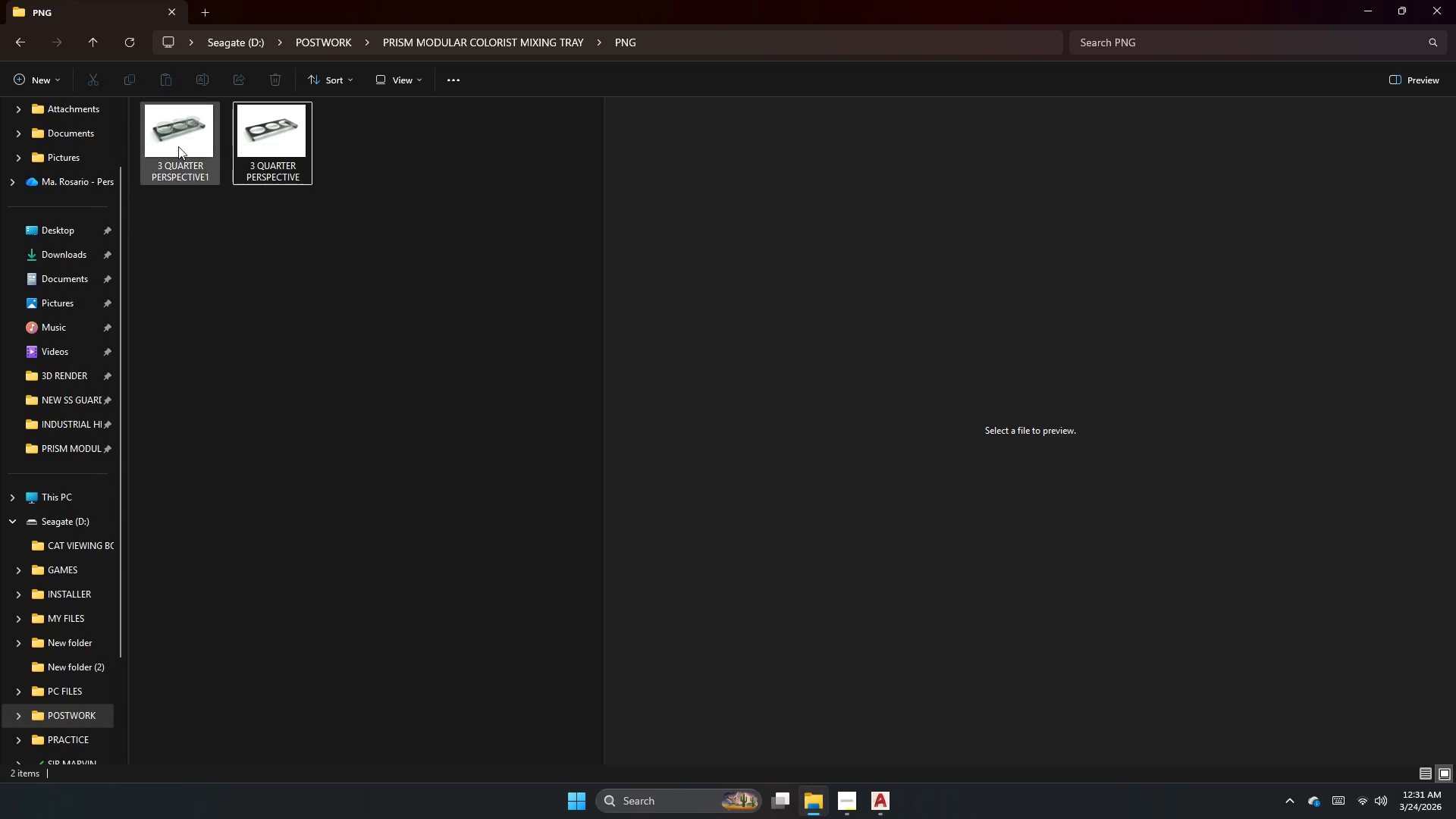 
left_click([272, 132])
 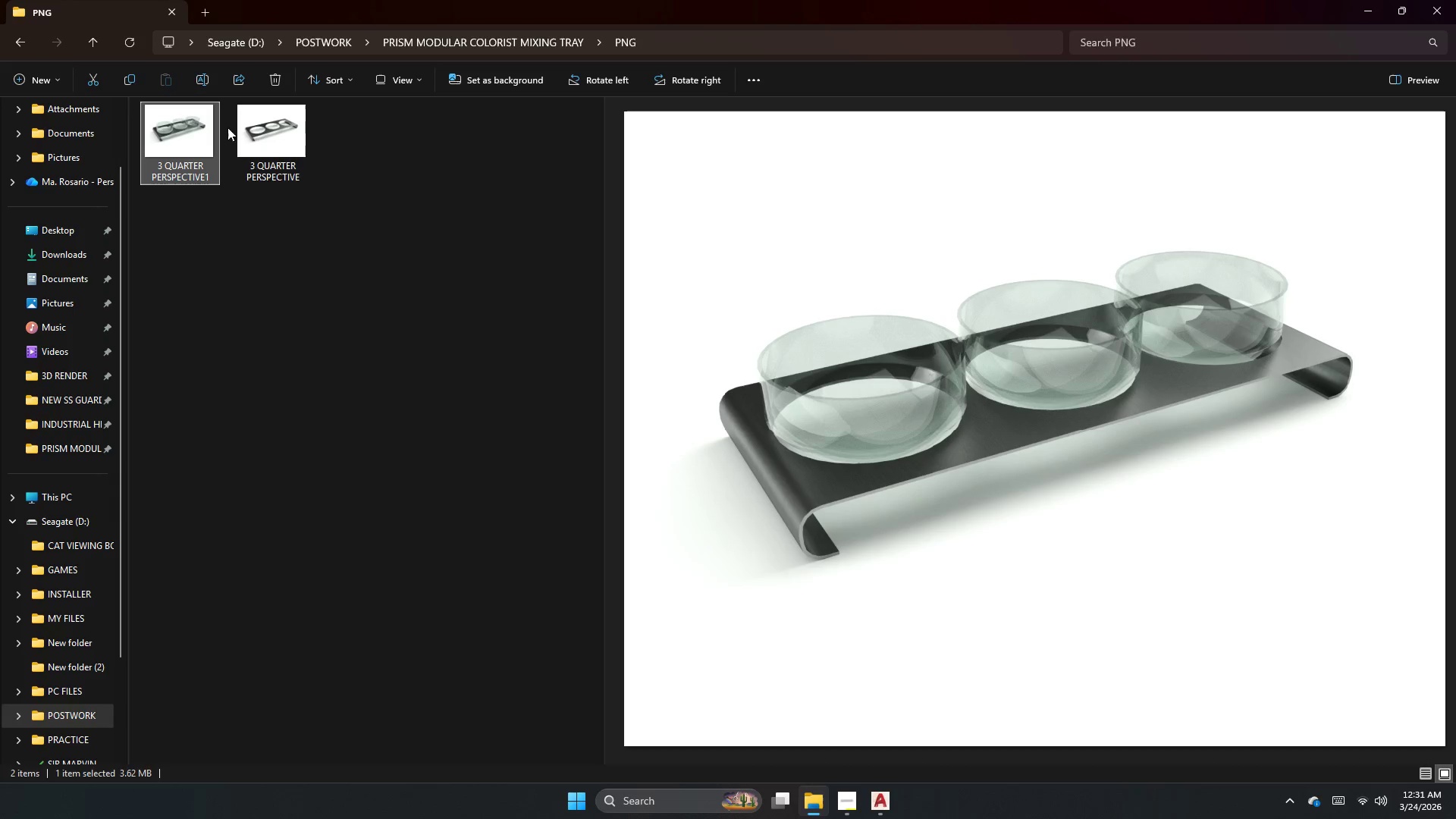 
left_click([281, 127])
 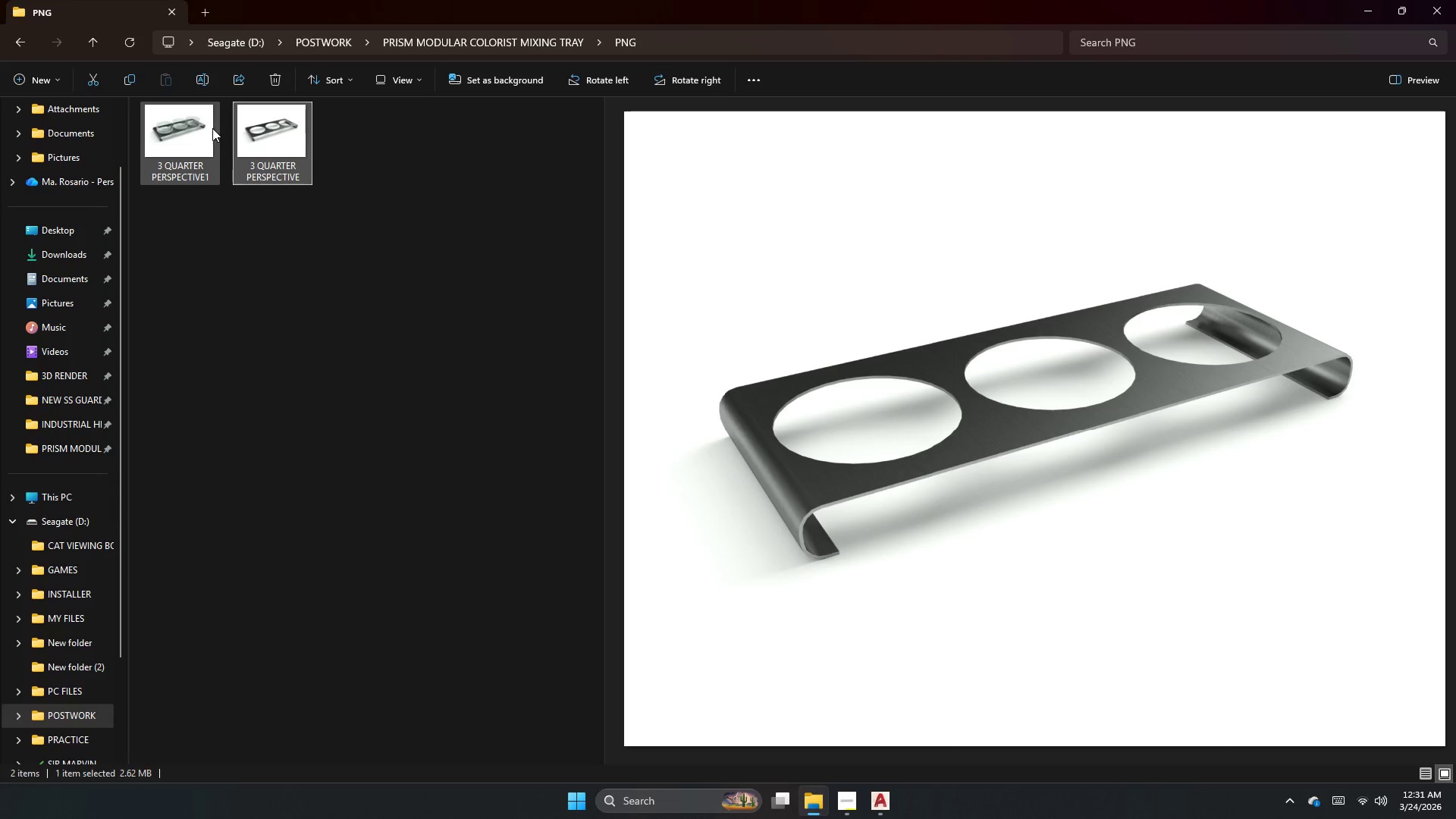 
left_click([186, 131])
 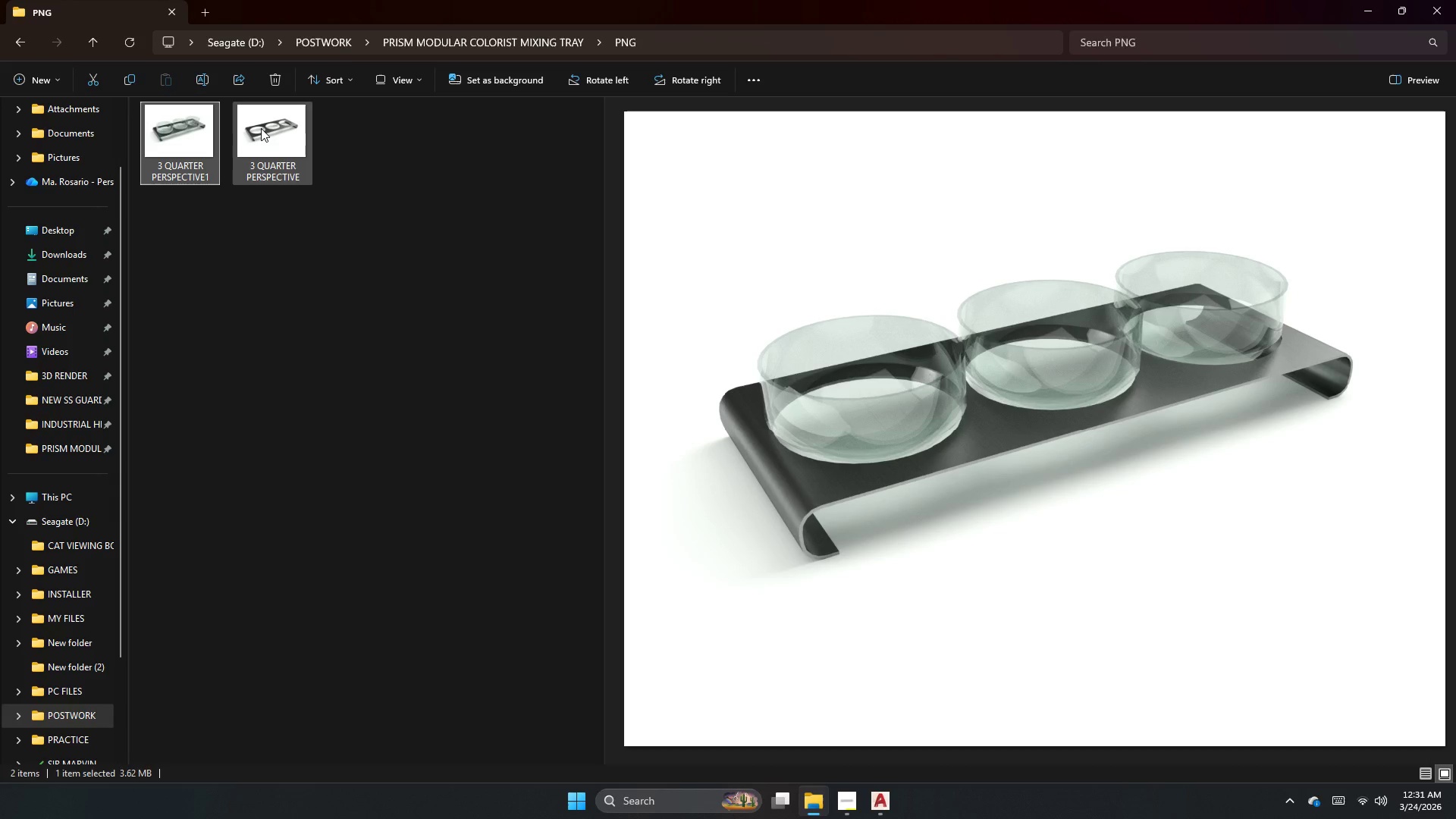 
left_click([261, 128])
 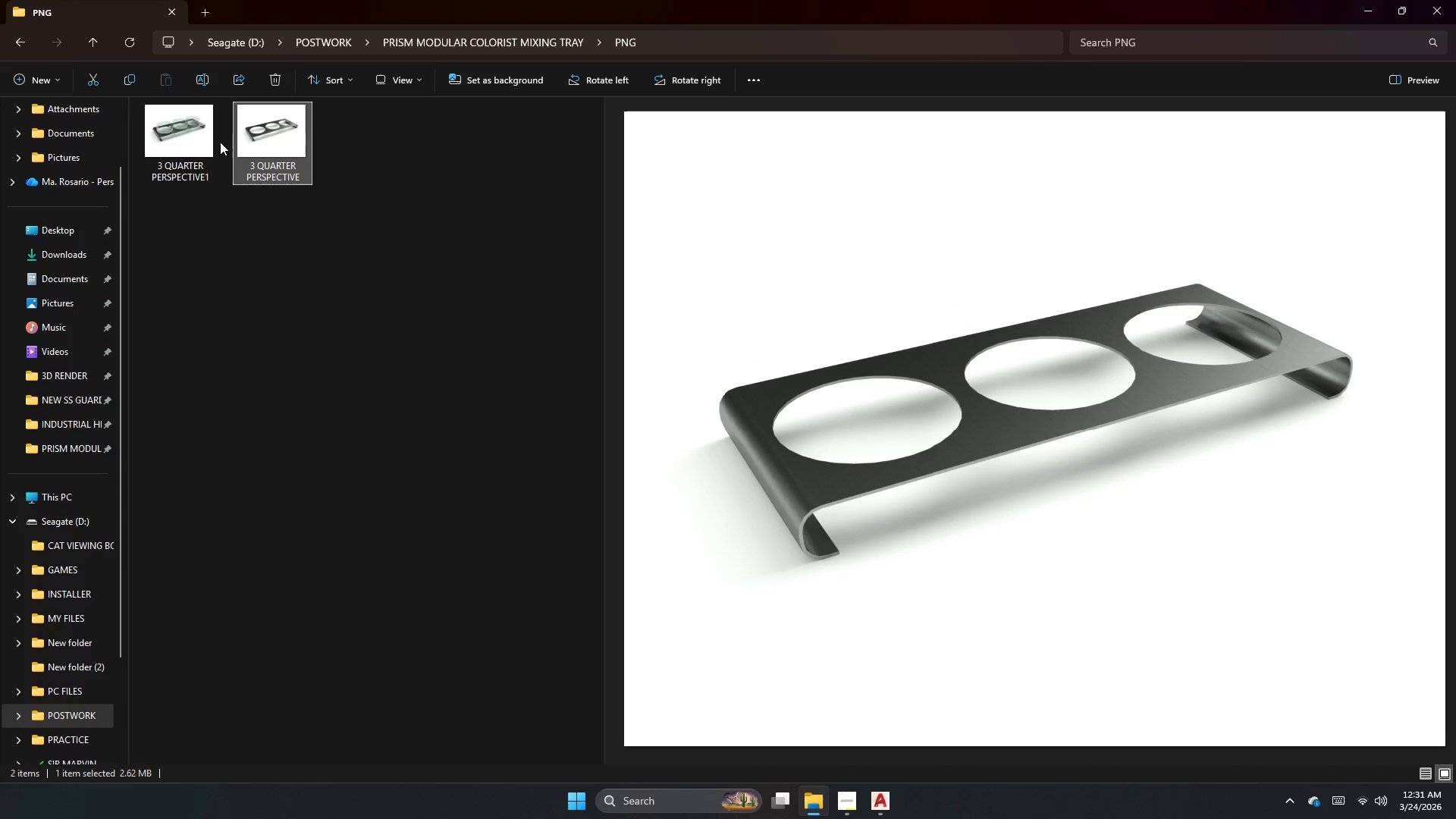 
left_click([216, 143])
 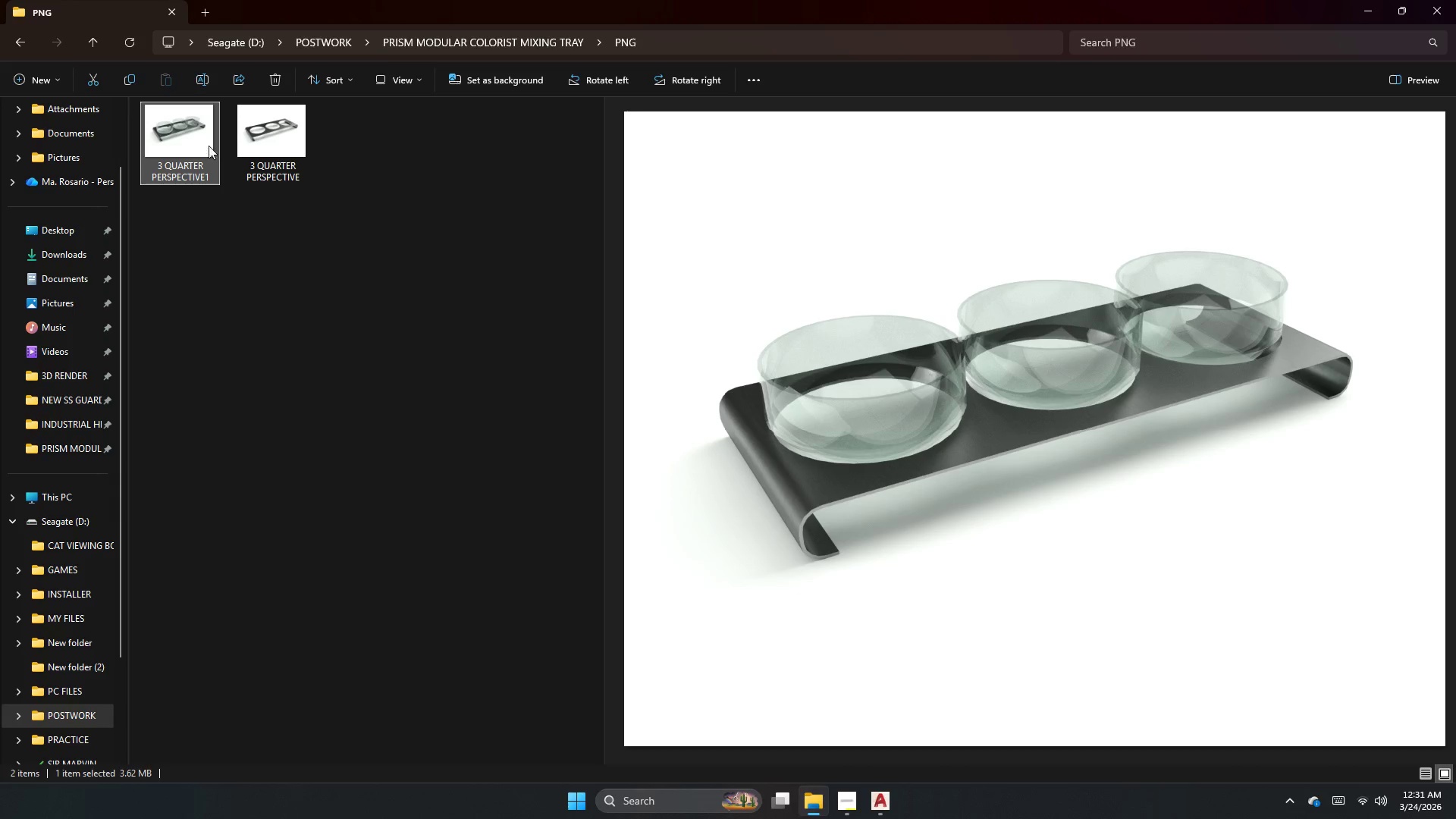 
left_click([252, 142])
 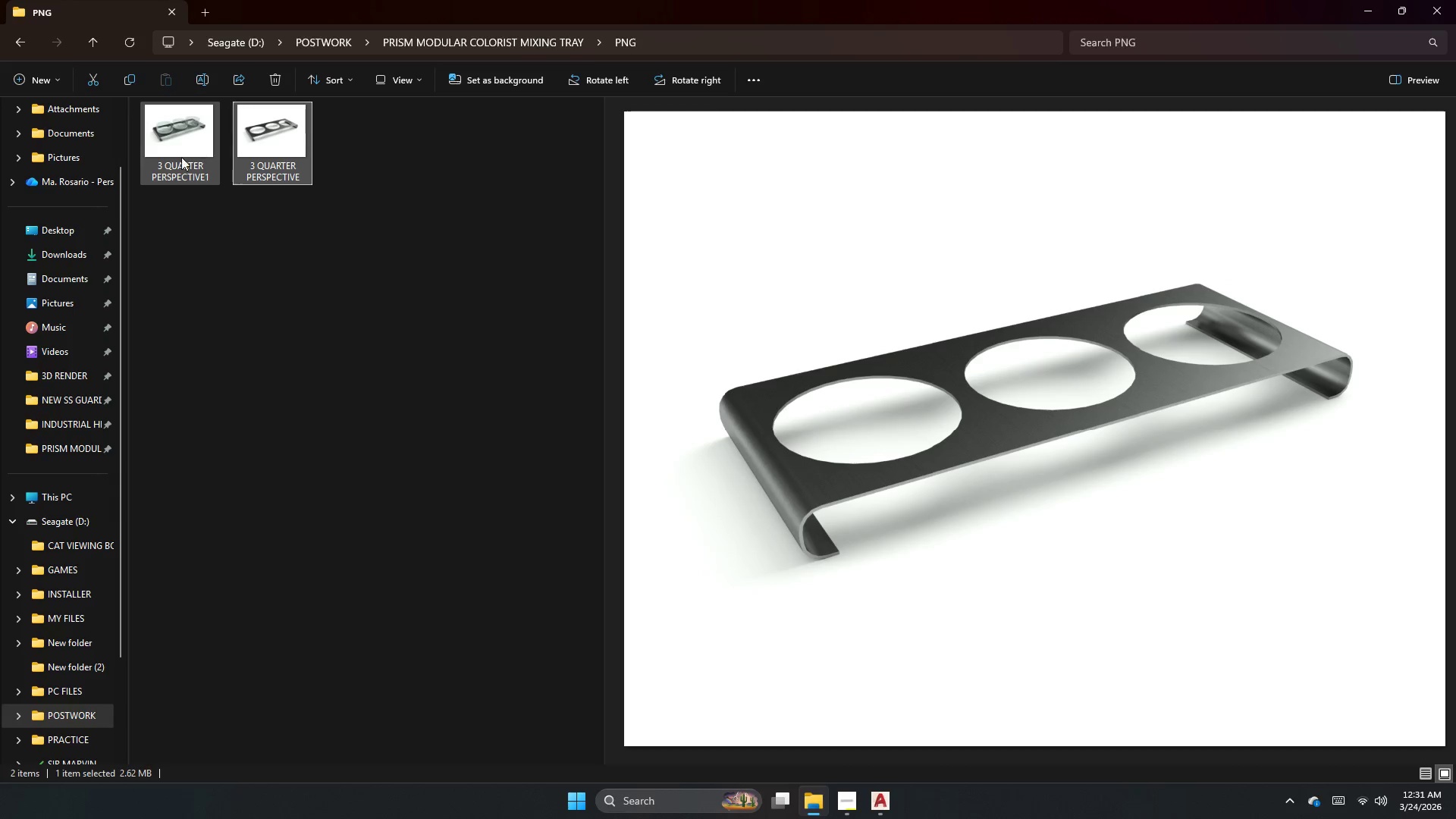 
left_click([180, 157])
 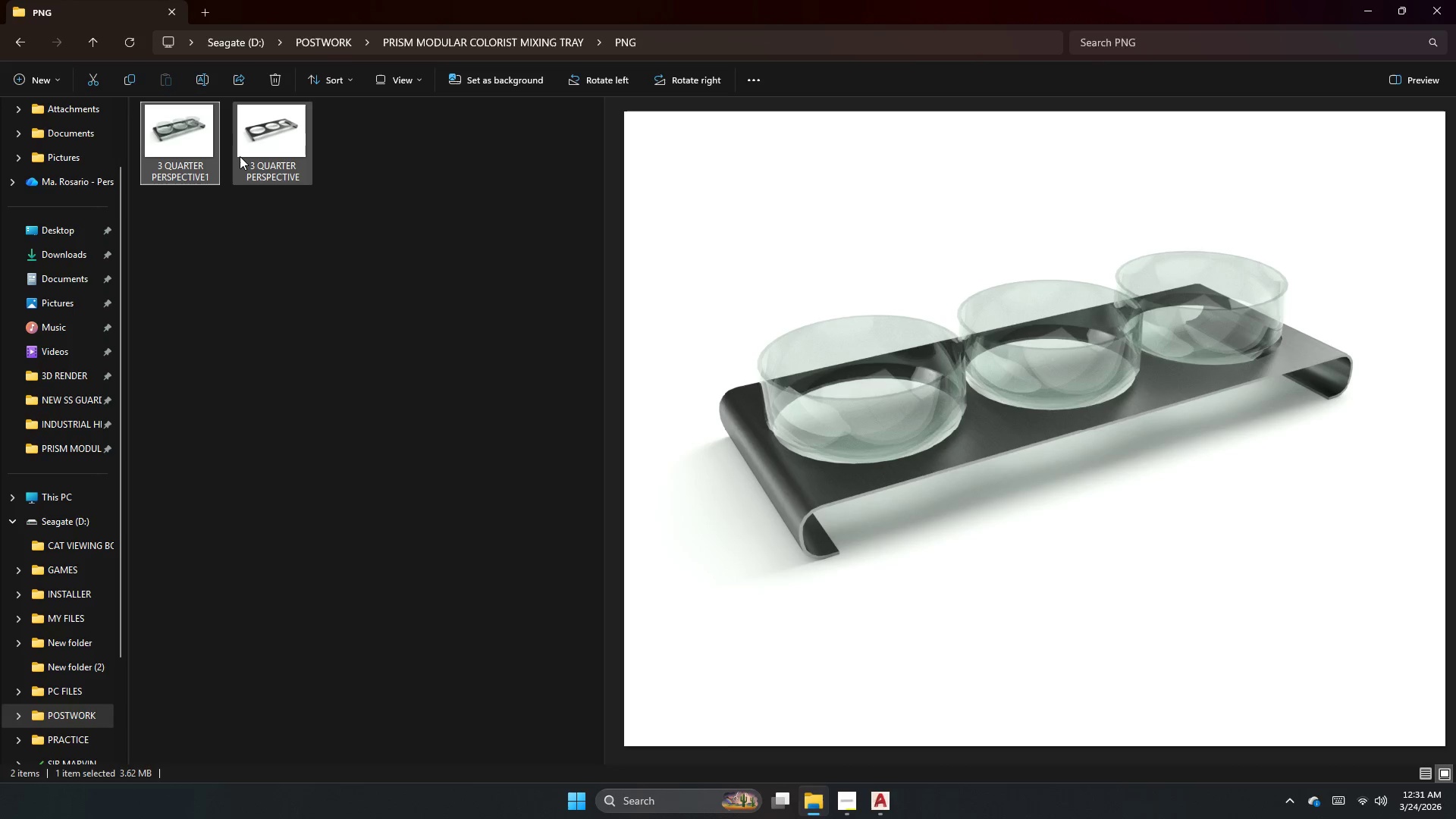 
left_click([240, 156])
 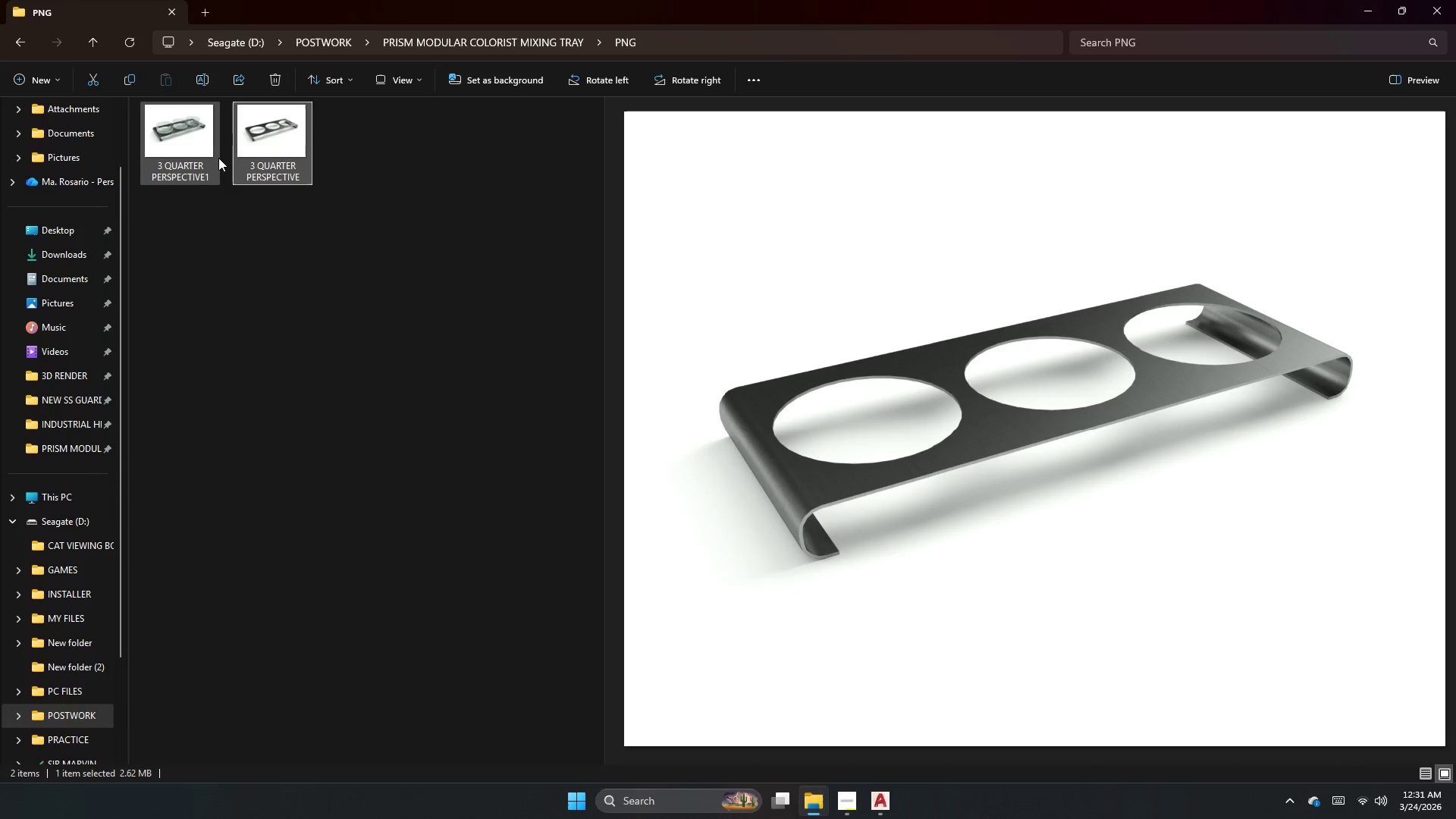 
left_click([218, 158])
 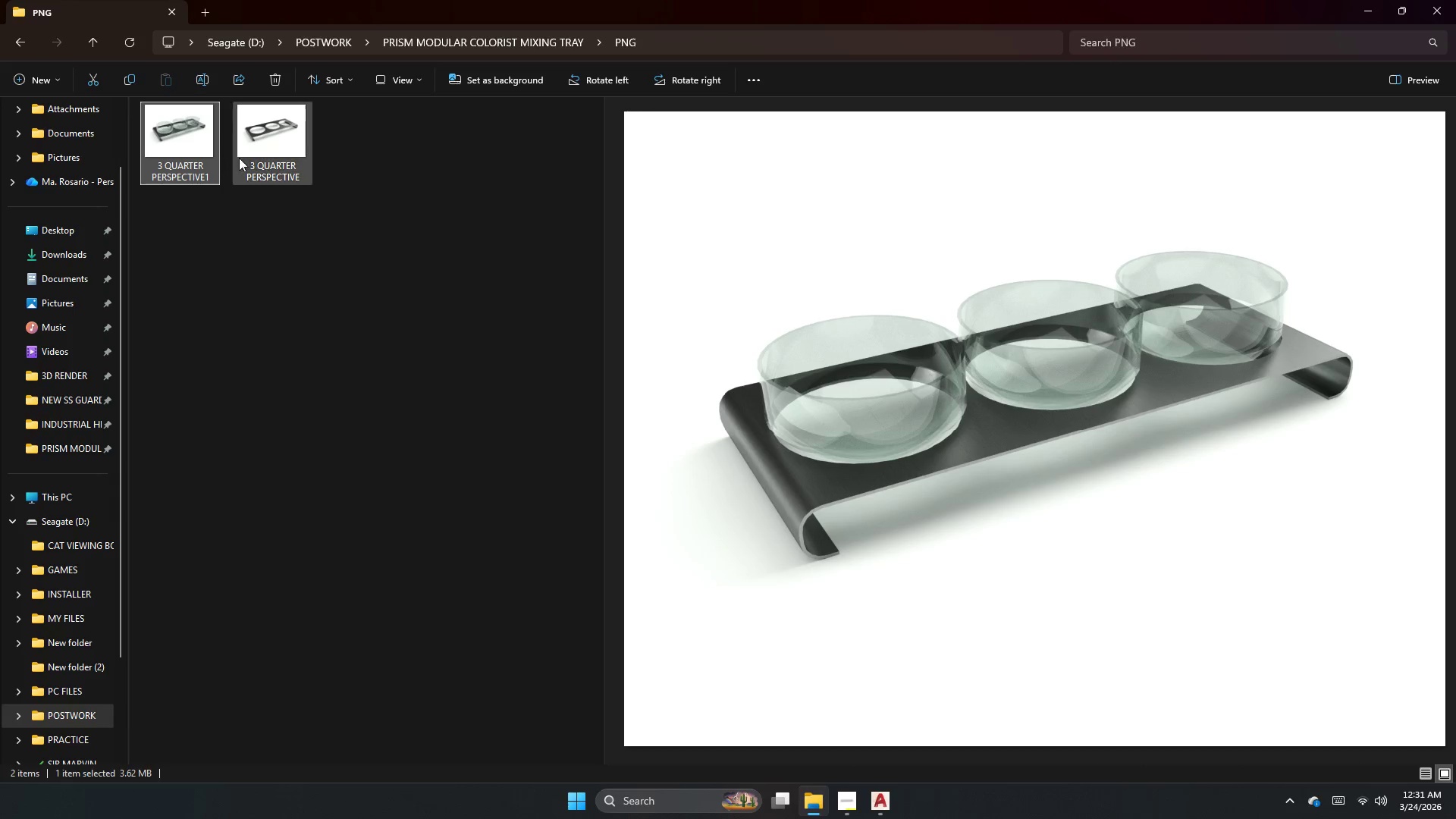 
left_click([257, 157])
 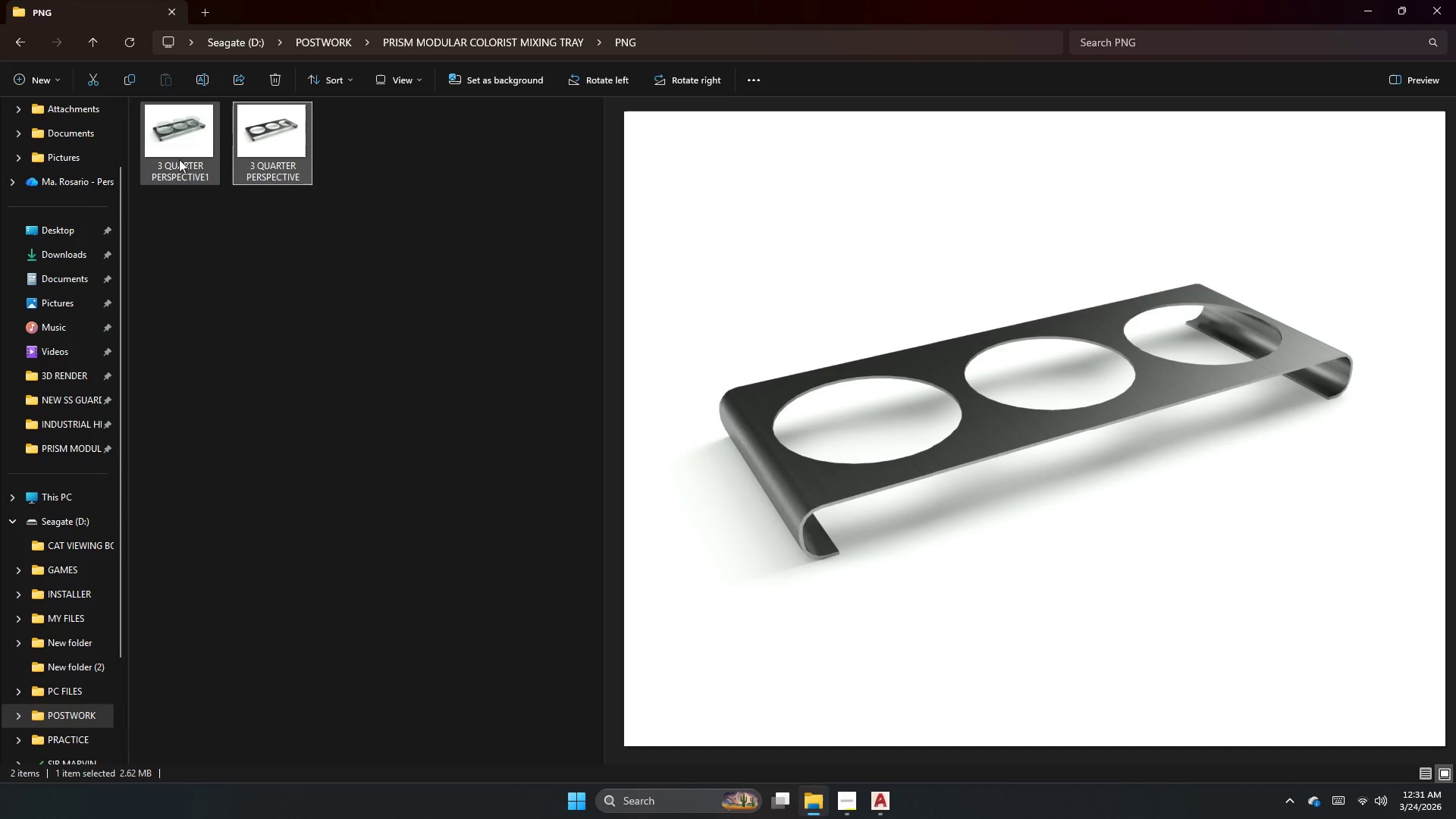 
left_click([179, 159])
 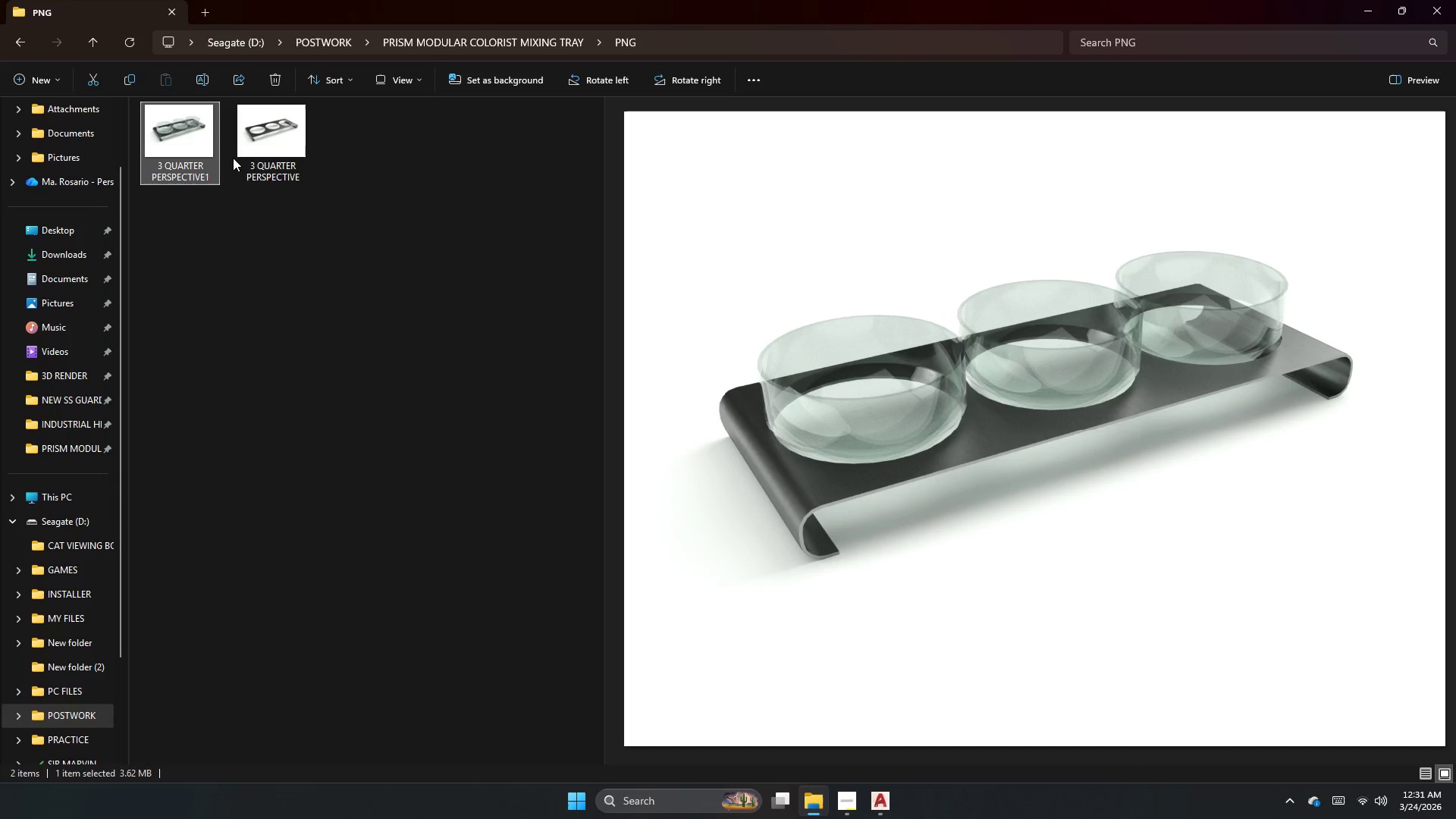 
left_click([267, 155])
 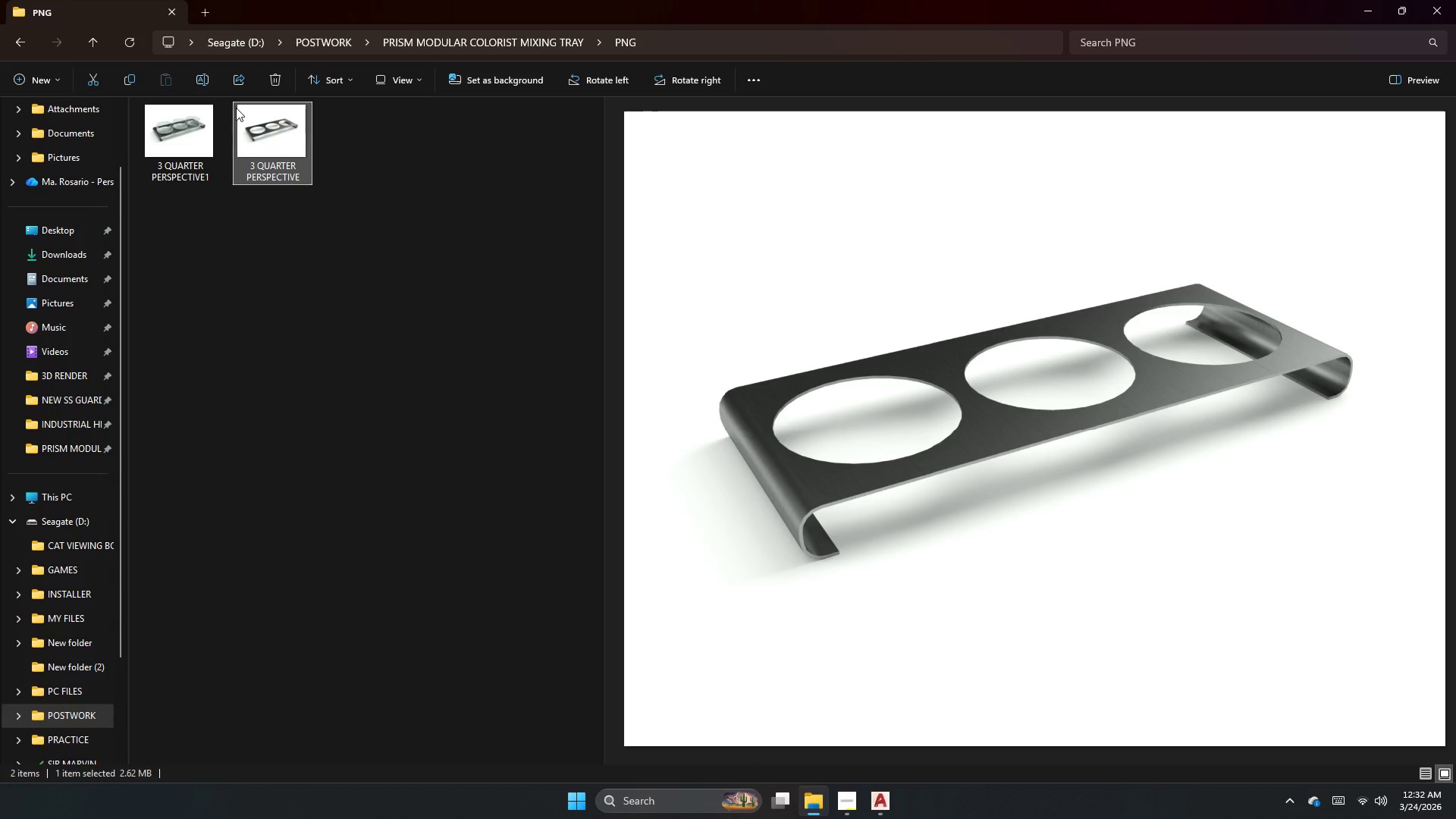 
wait(42.31)
 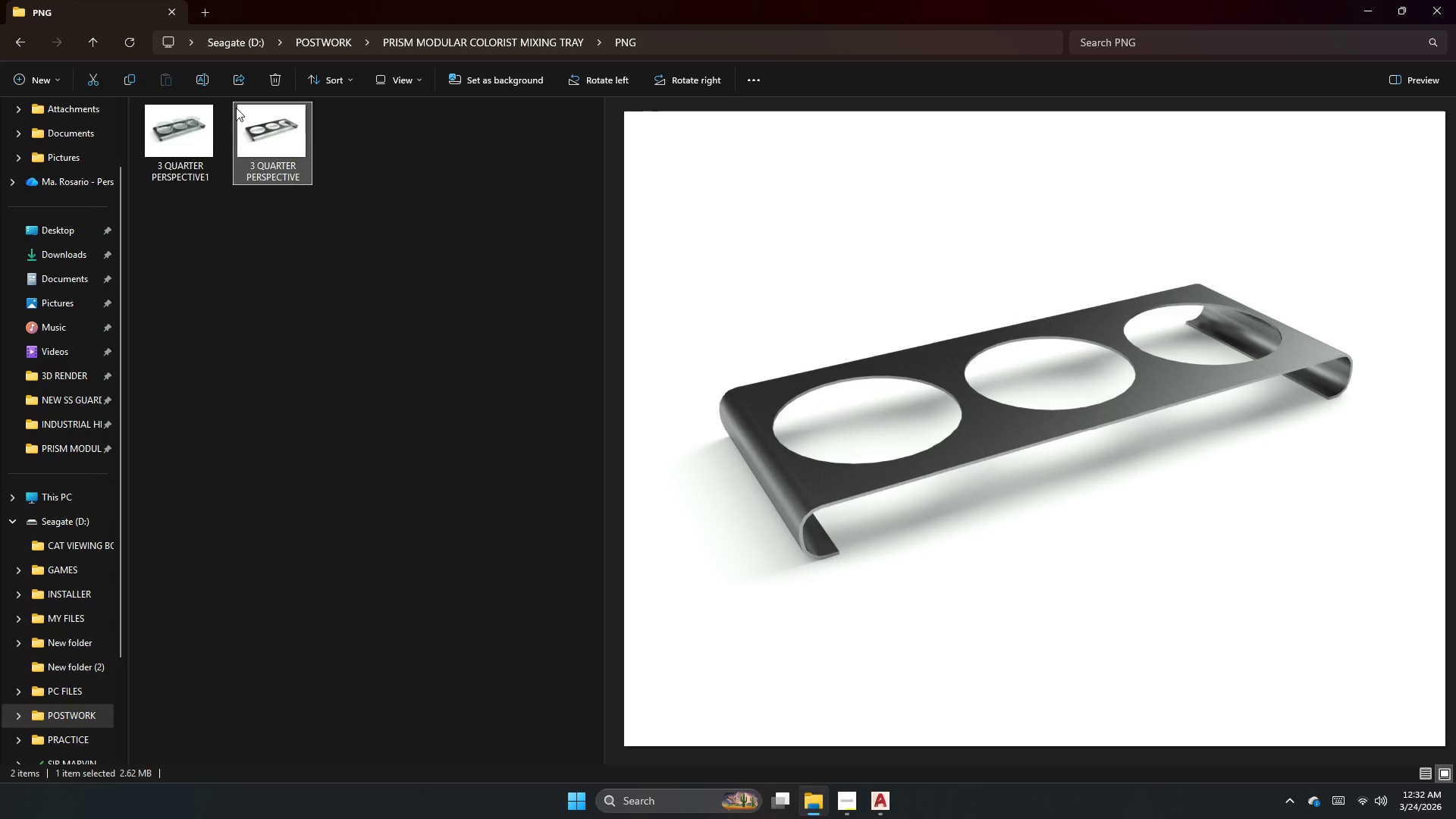 
left_click([846, 818])